 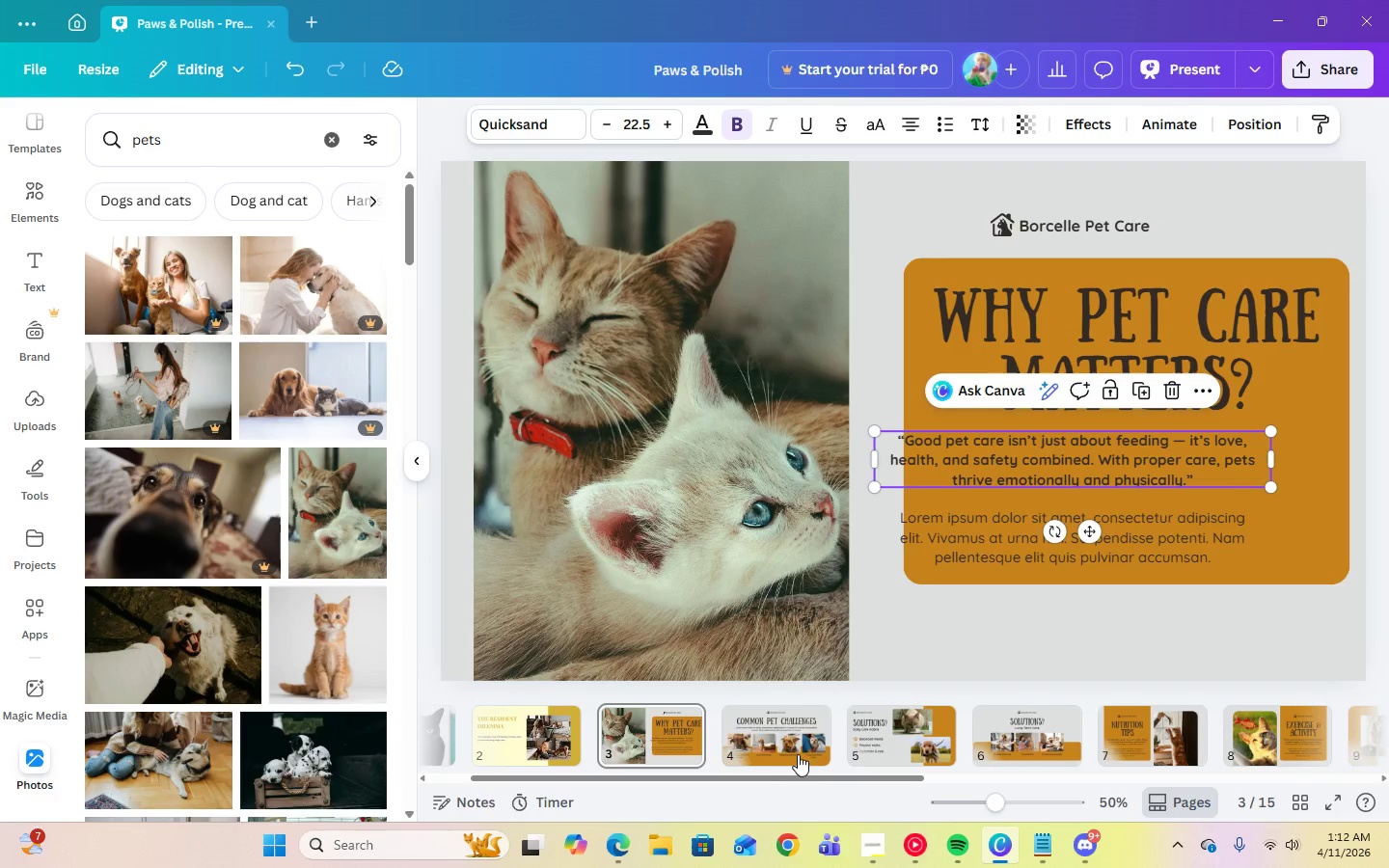 
left_click([797, 750])
 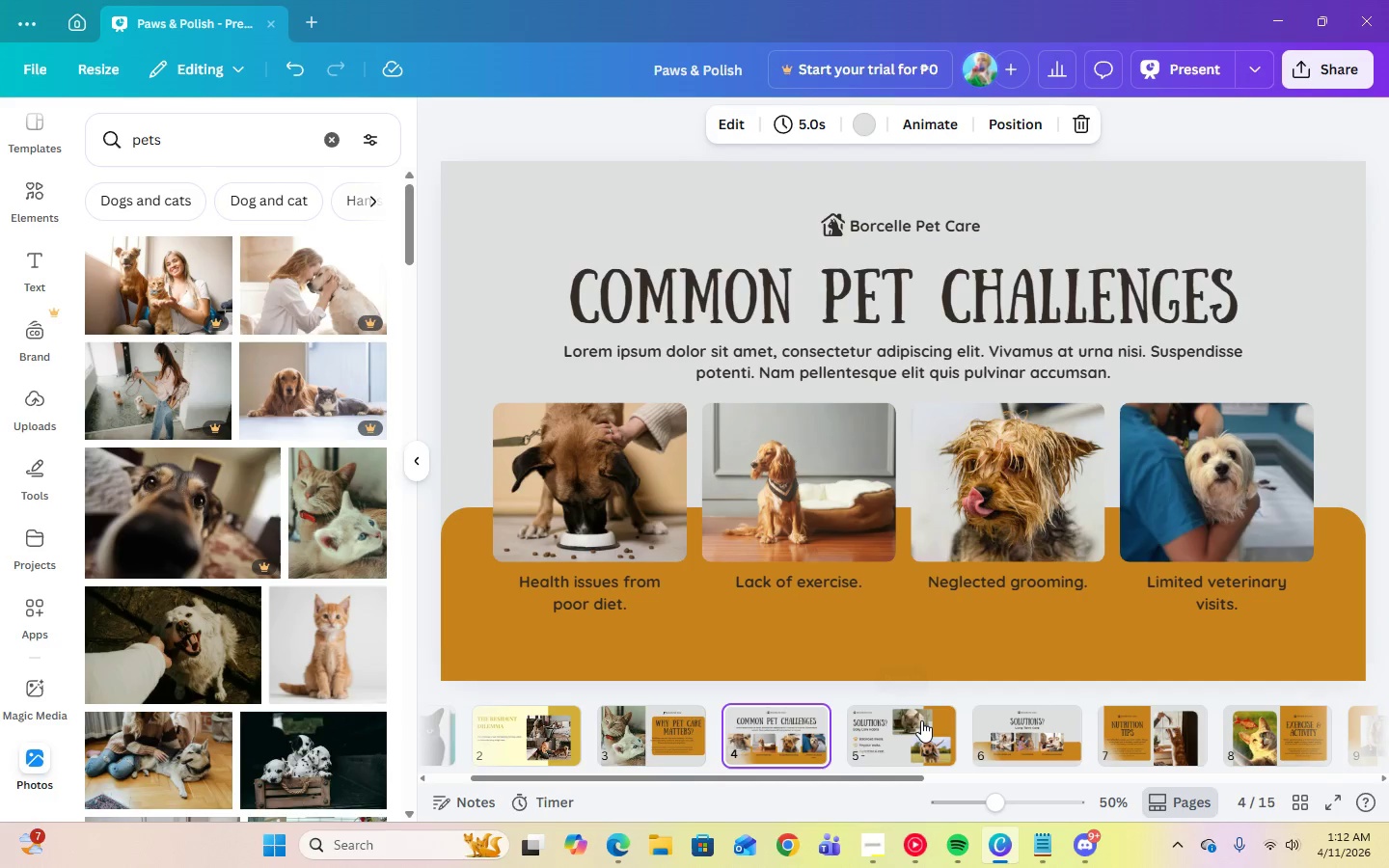 
double_click([1034, 730])
 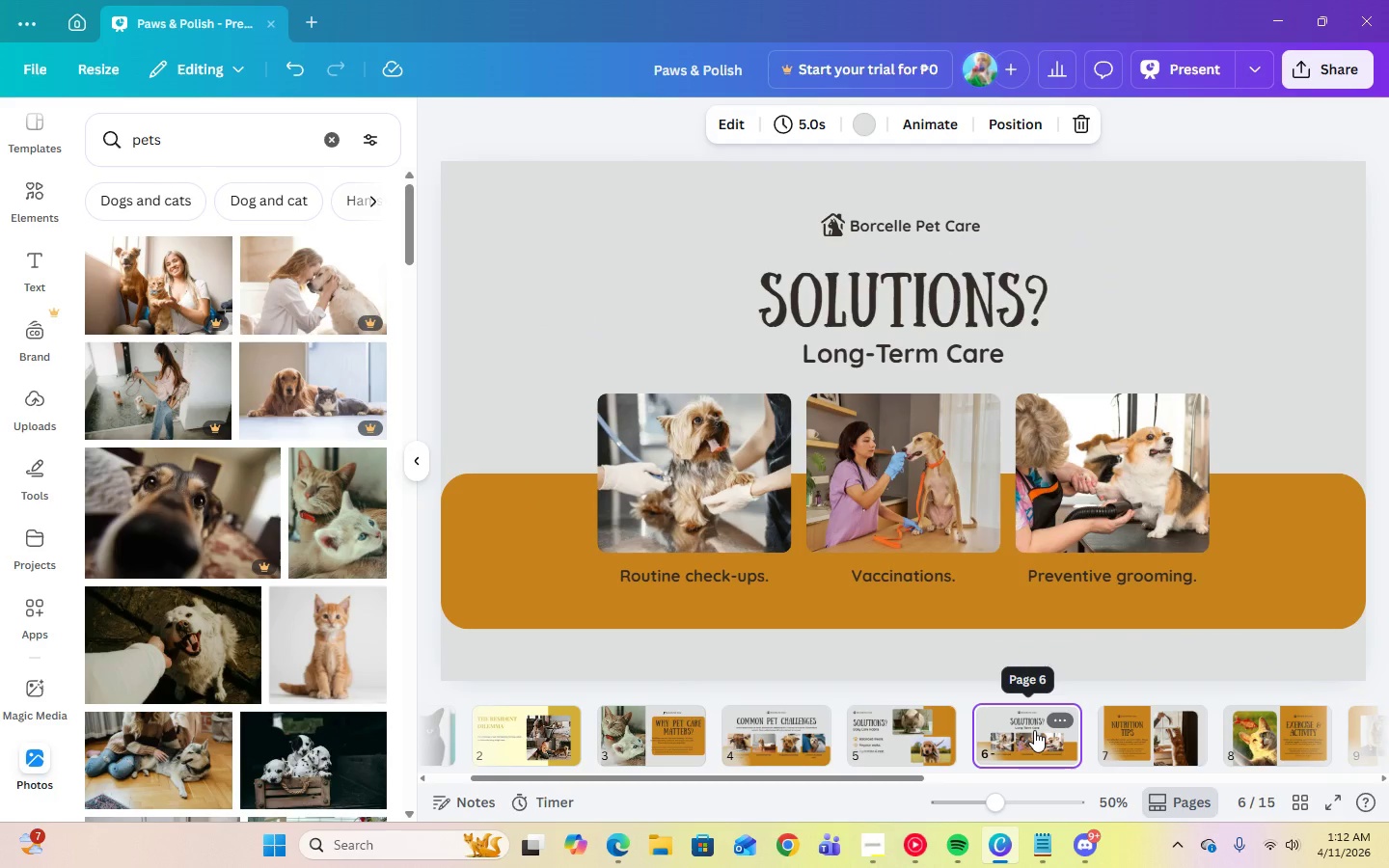 
left_click_drag(start_coordinate=[1034, 730], to_coordinate=[596, 702])
 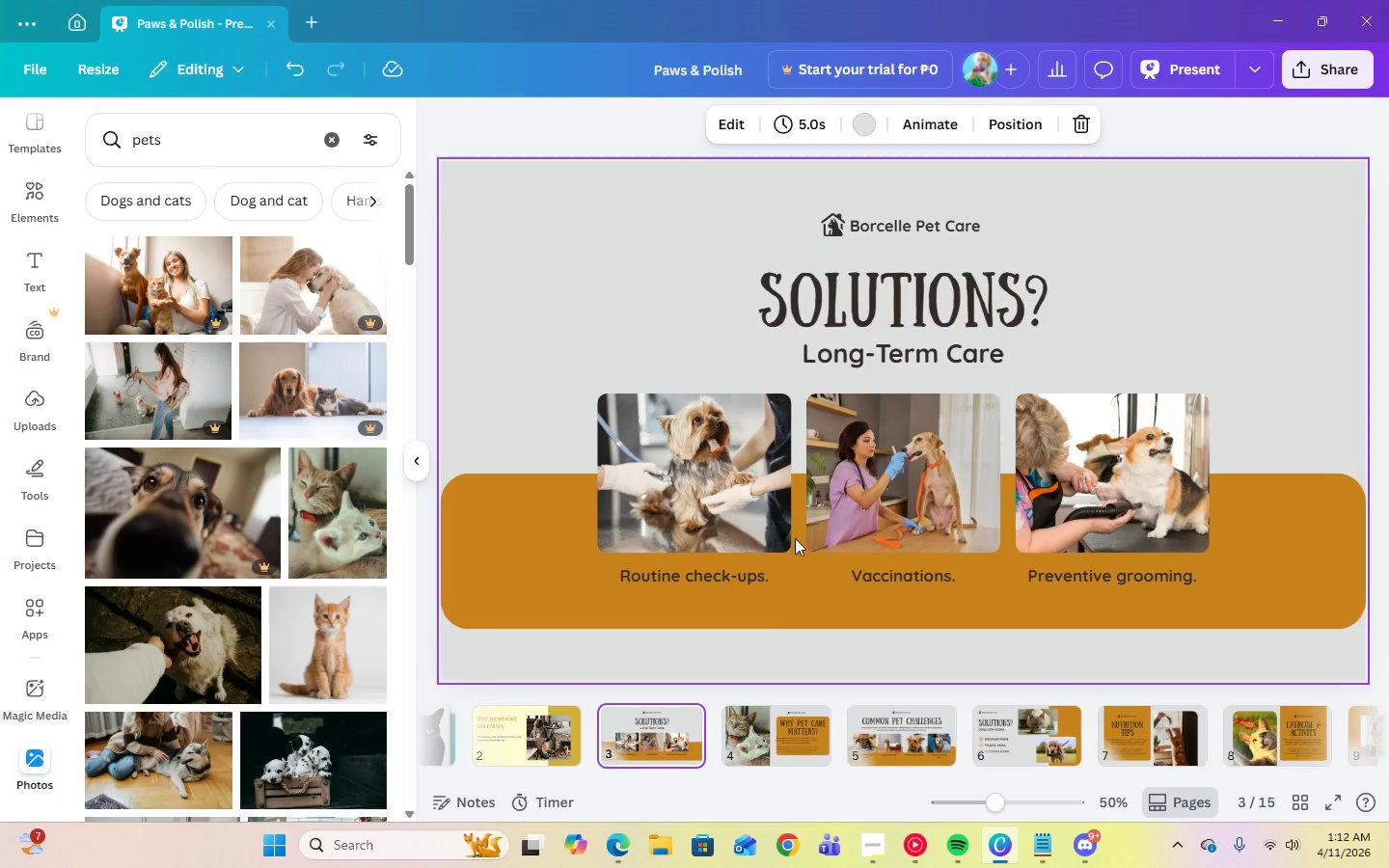 
mouse_move([1134, 697])
 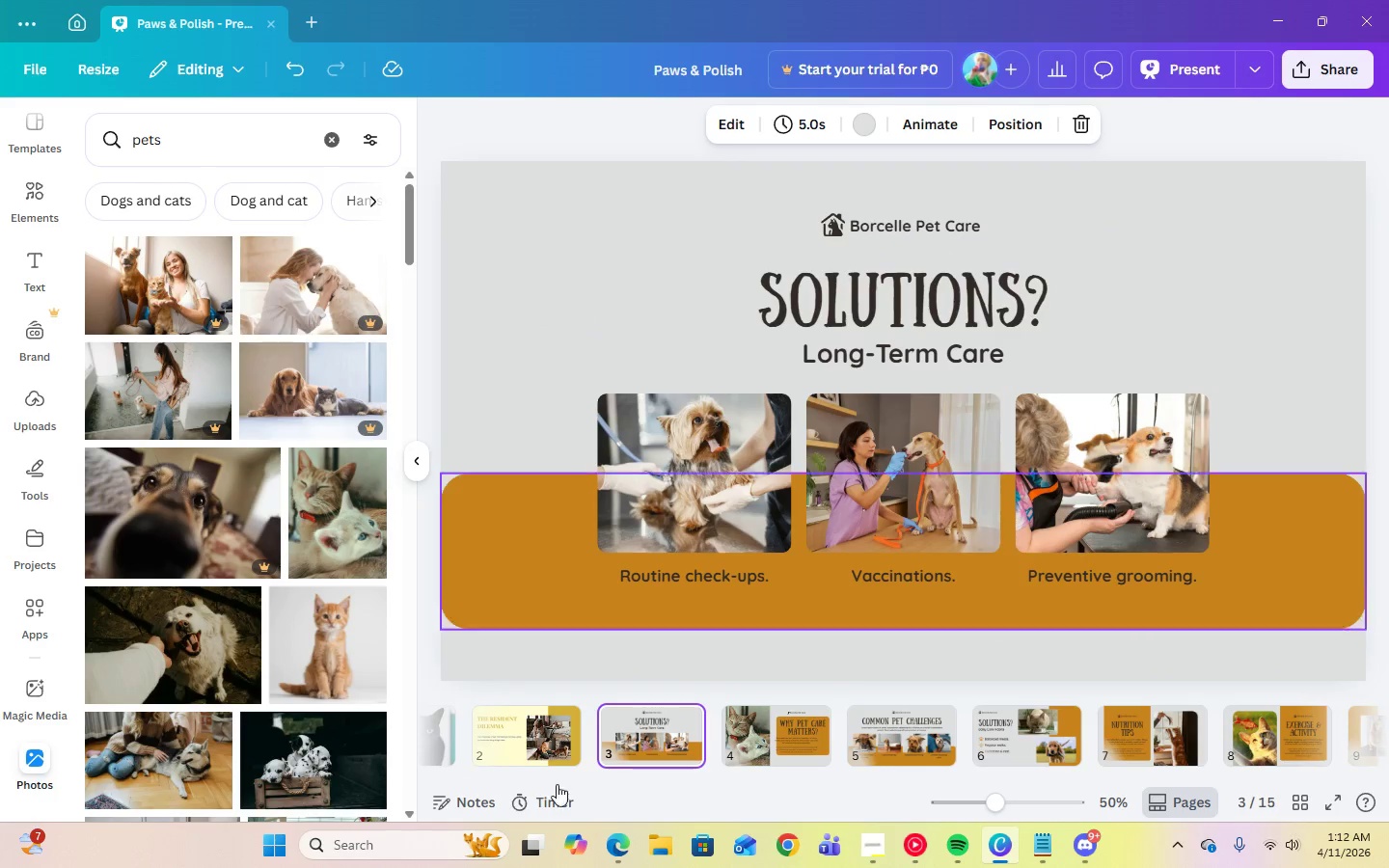 
left_click([855, 833])